 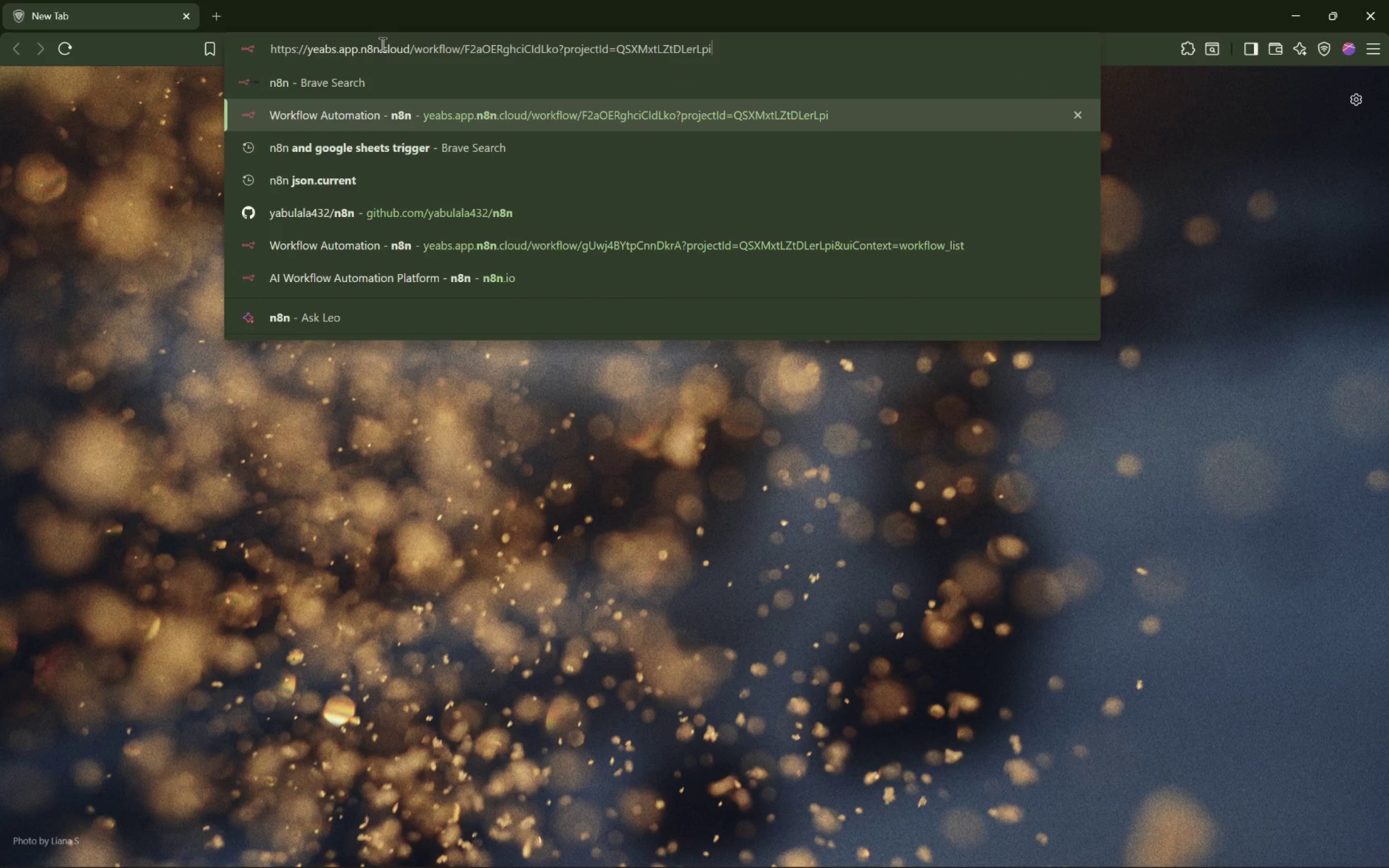 
key(Enter)
 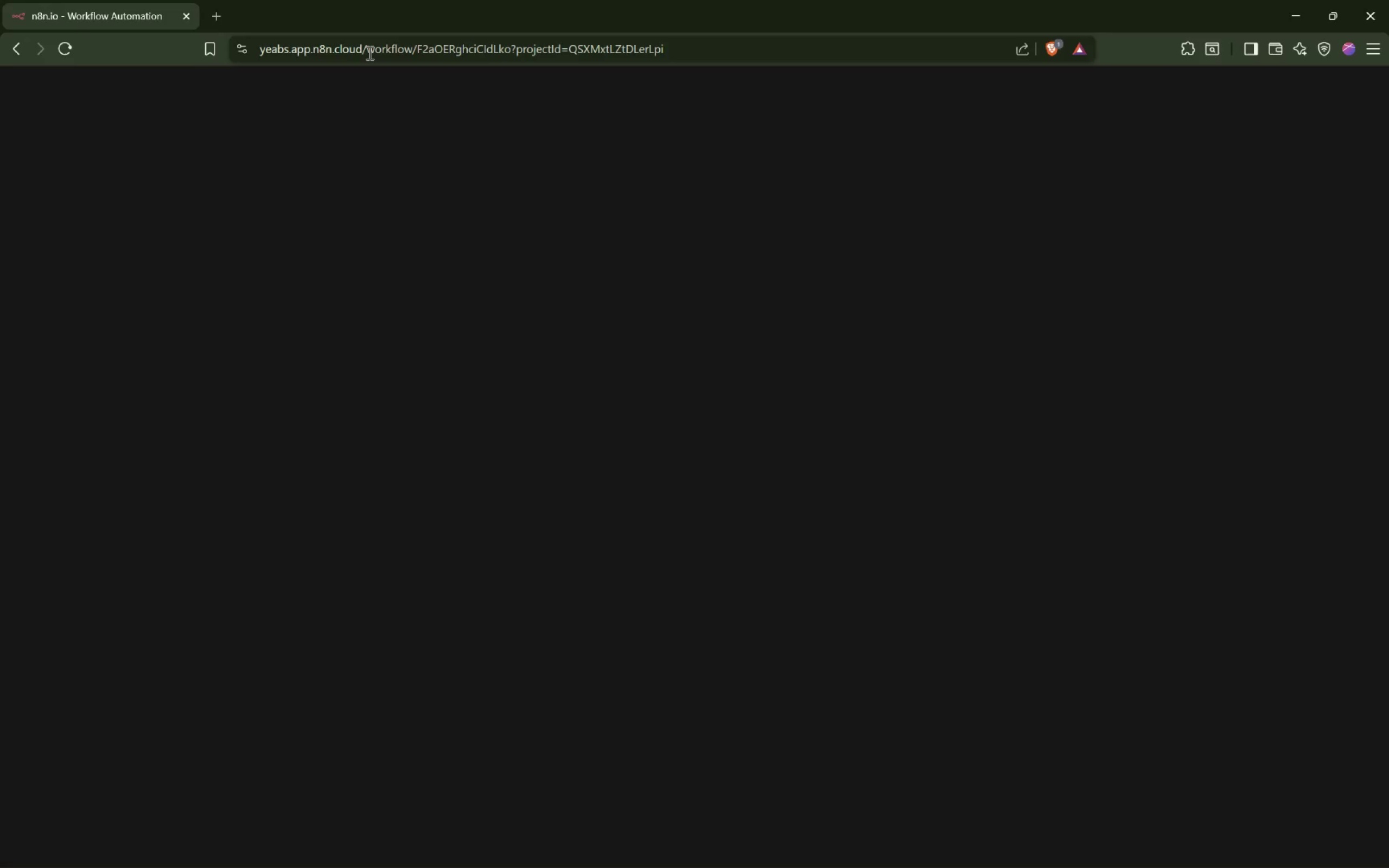 
wait(9.66)
 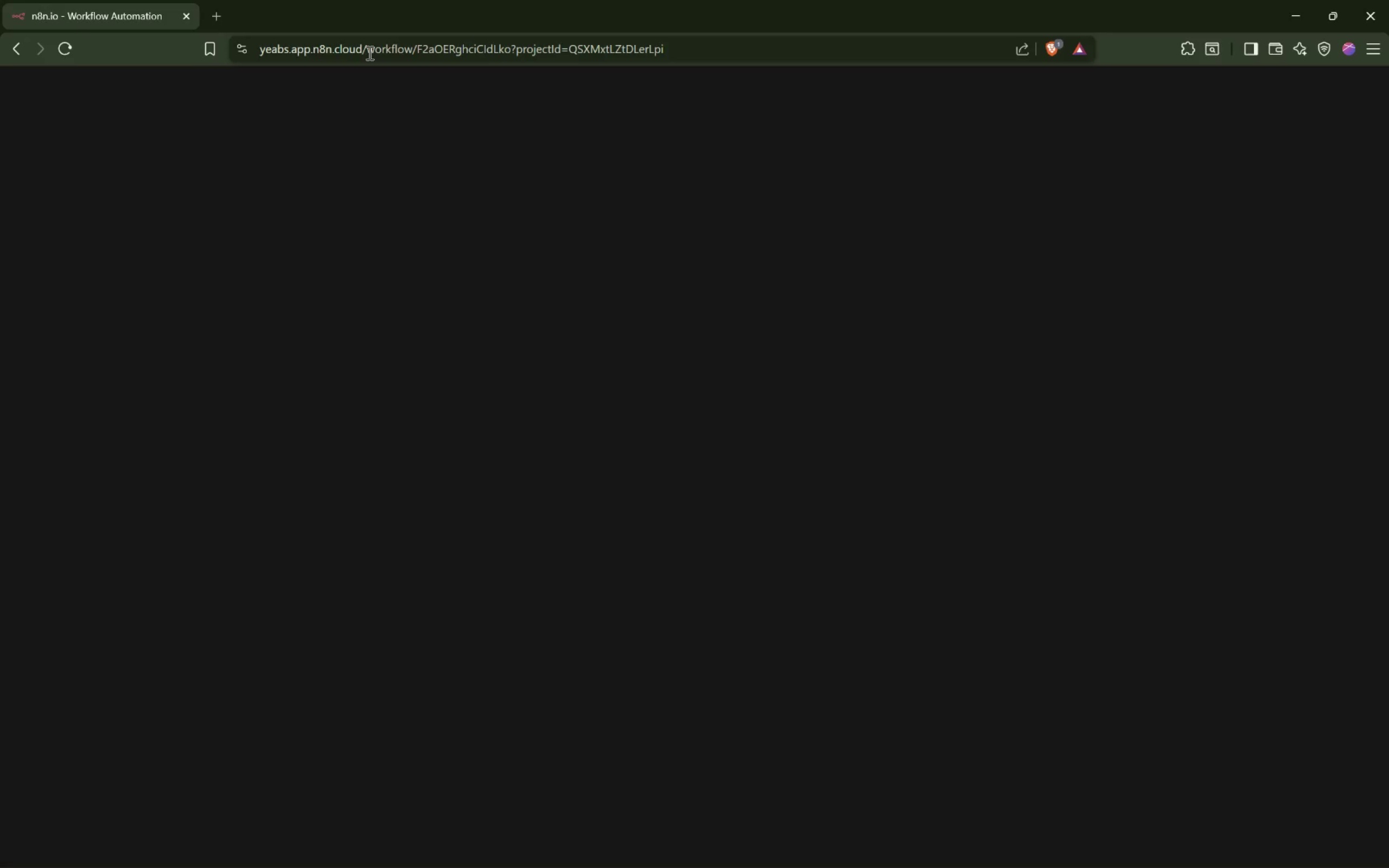 
left_click([97, 96])
 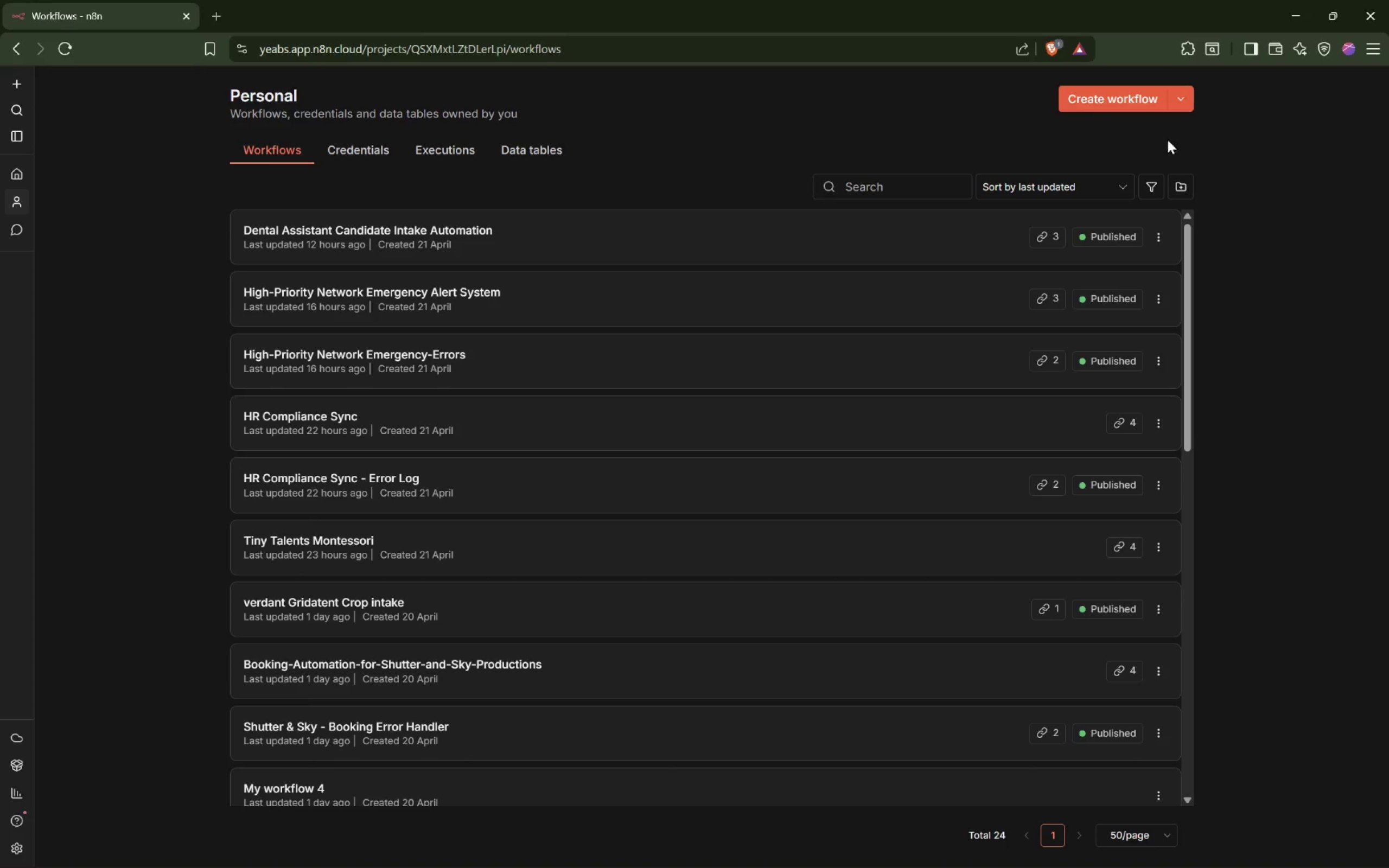 
left_click([1111, 91])
 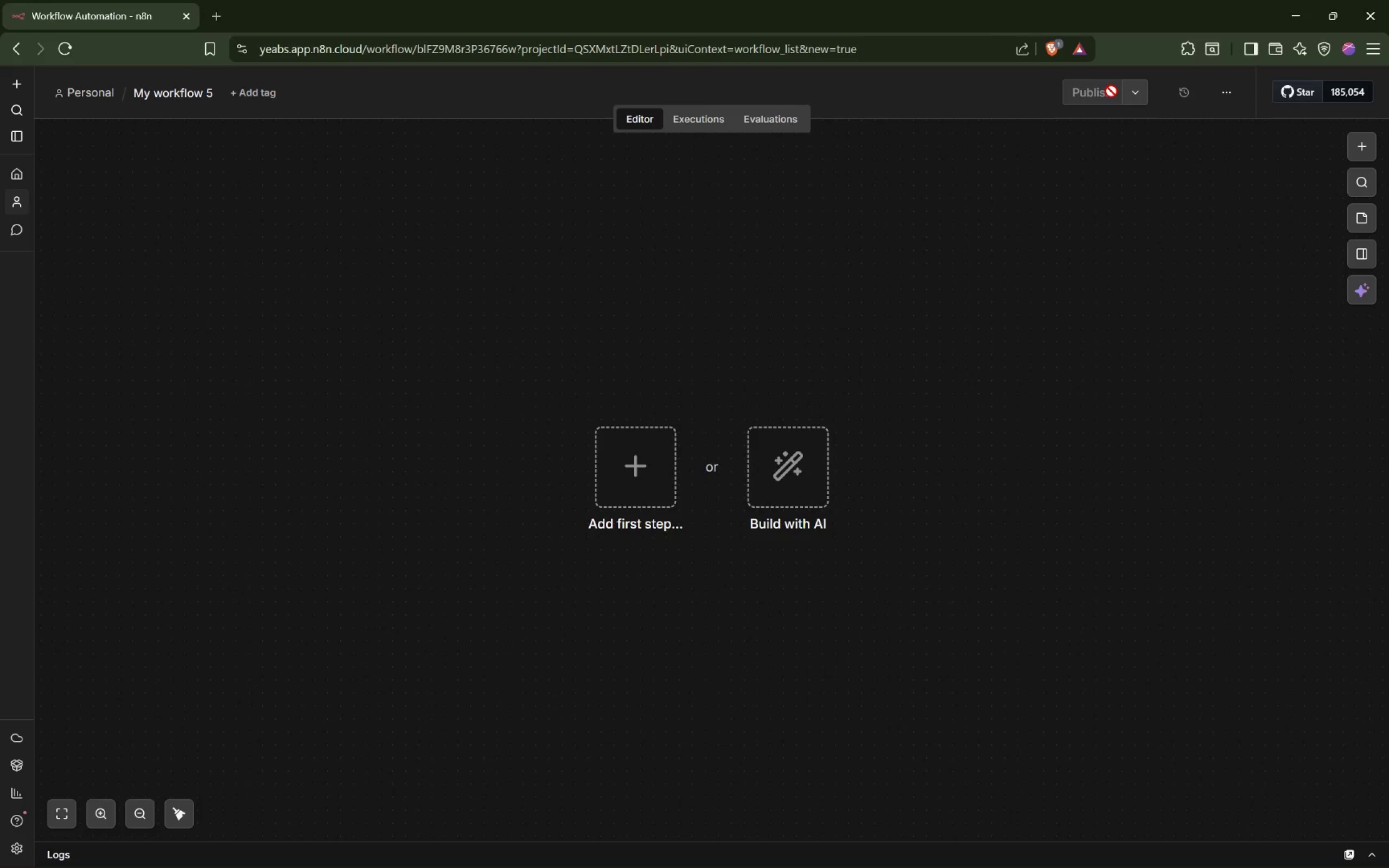 
wait(8.31)
 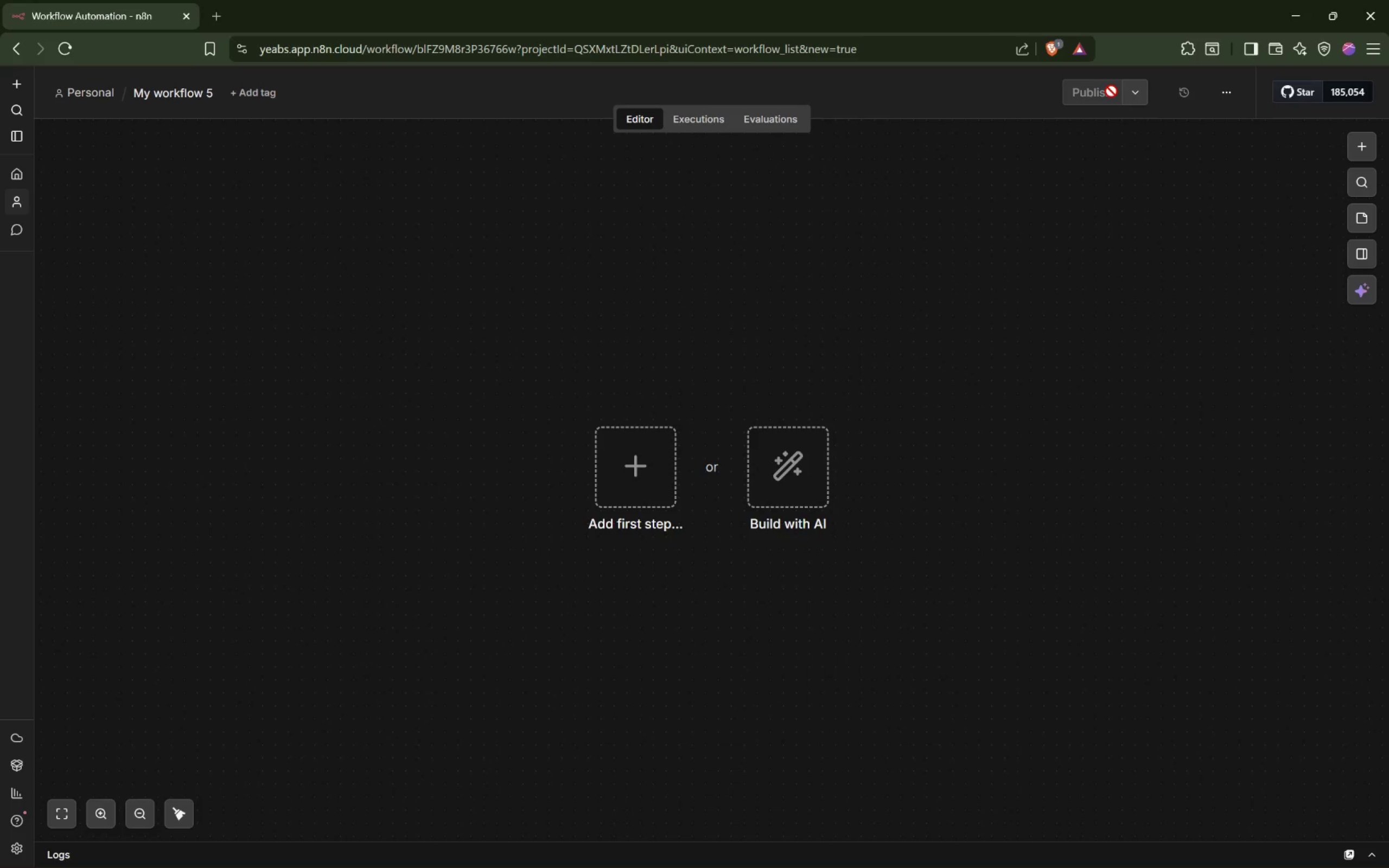 
left_click([168, 88])
 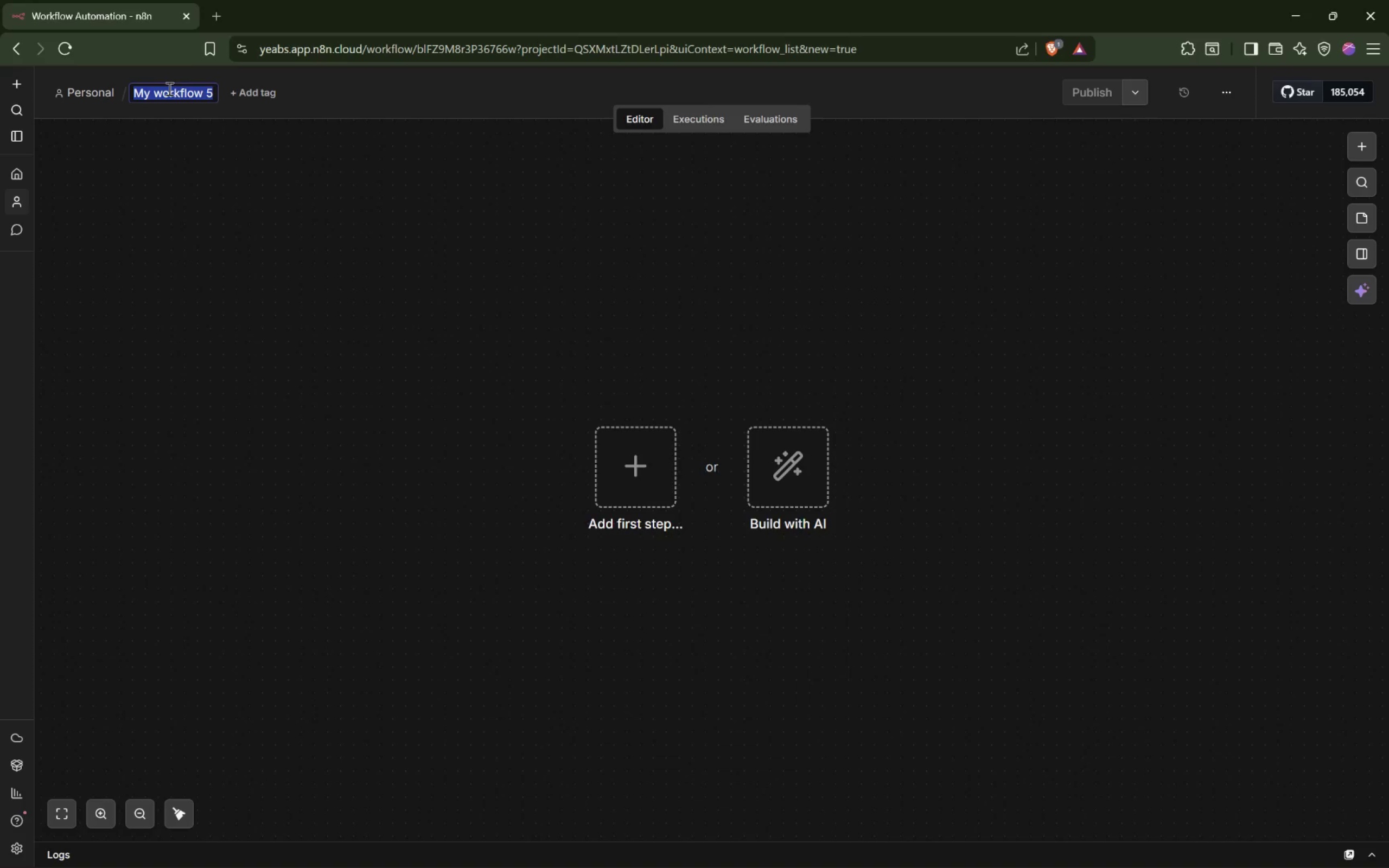 
wait(33.77)
 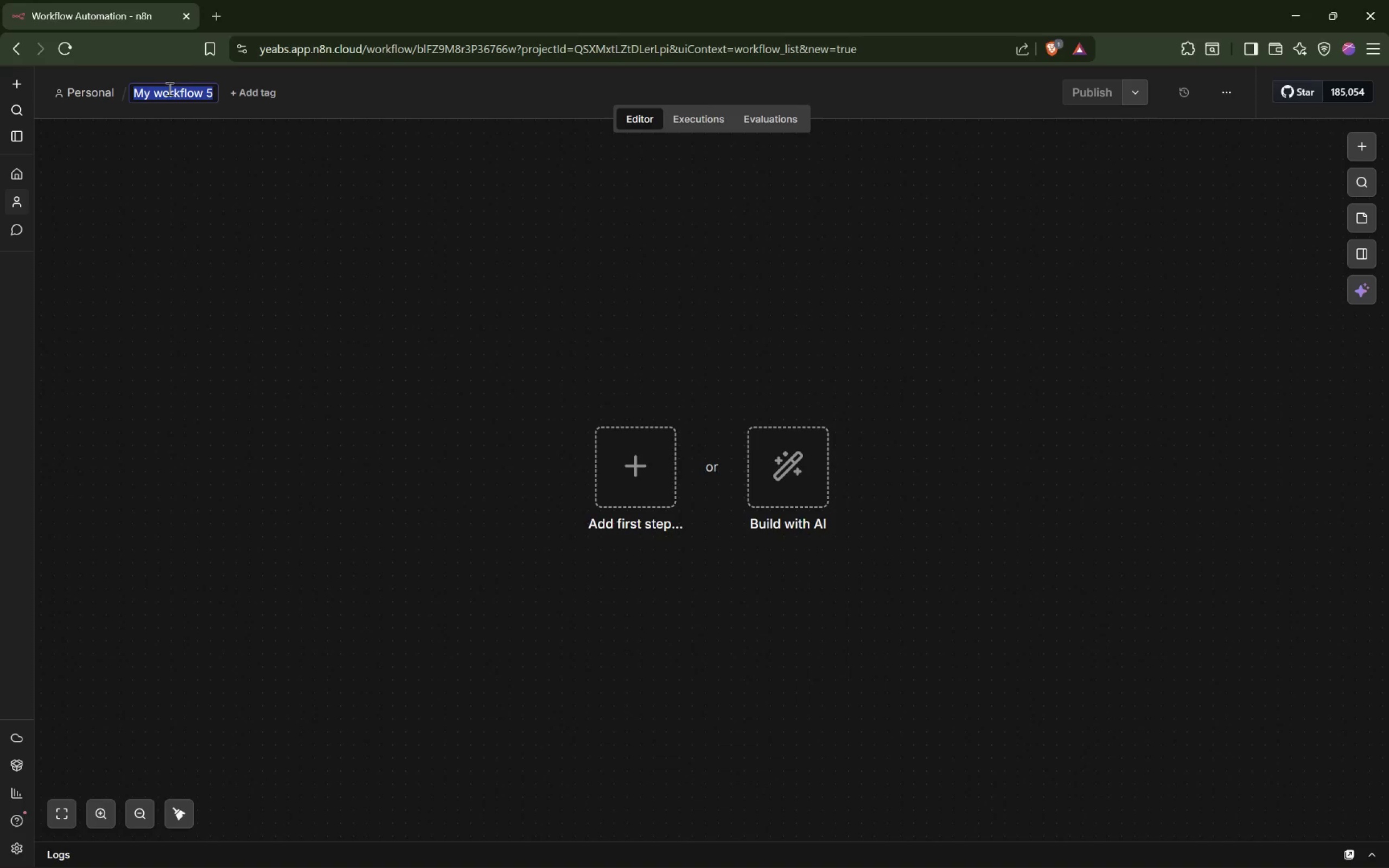 
type(Automated Lead Dispatch Workflow)
key(Tab)
key(Tab)
 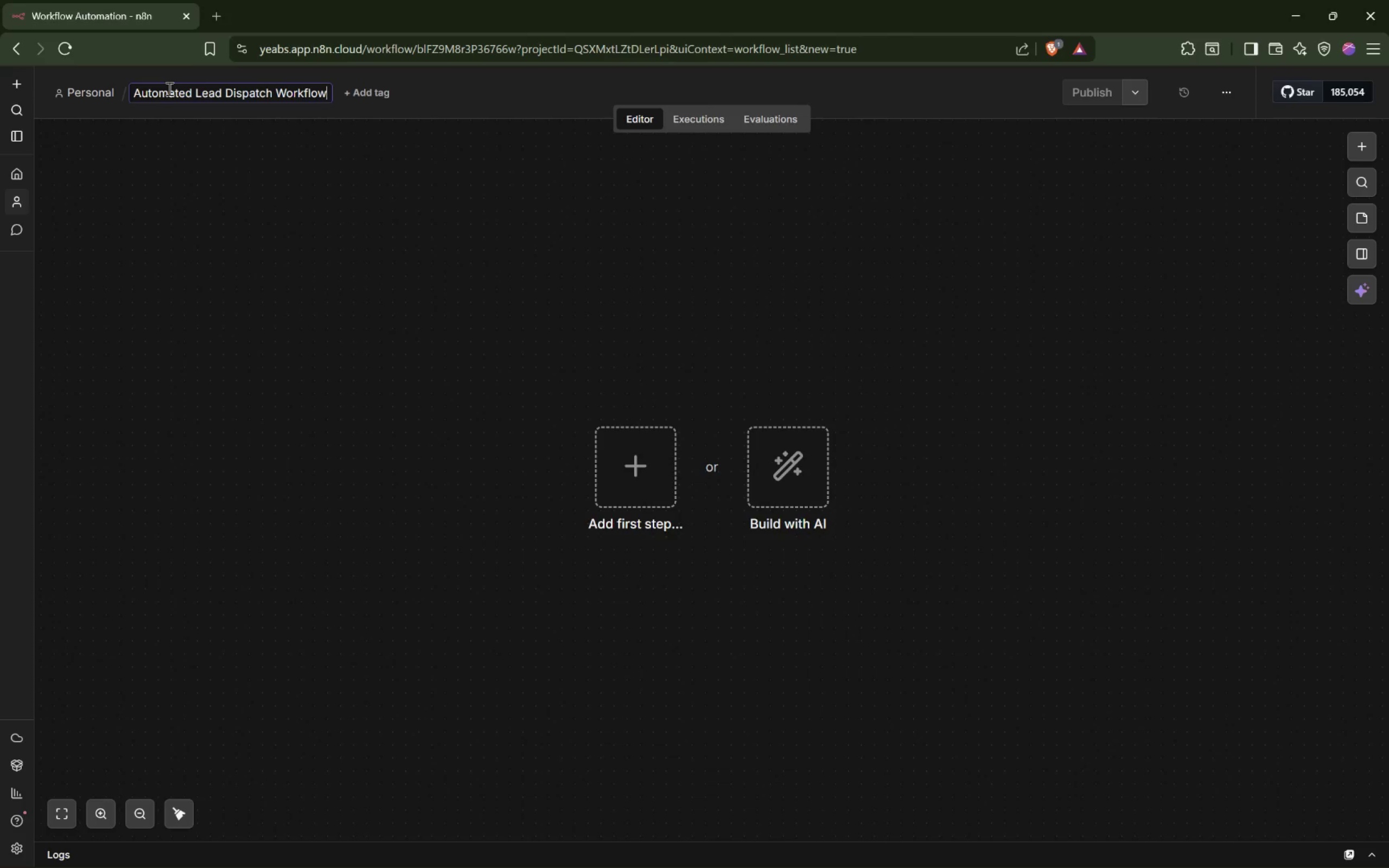 
hold_key(key=AltLeft, duration=0.91)